 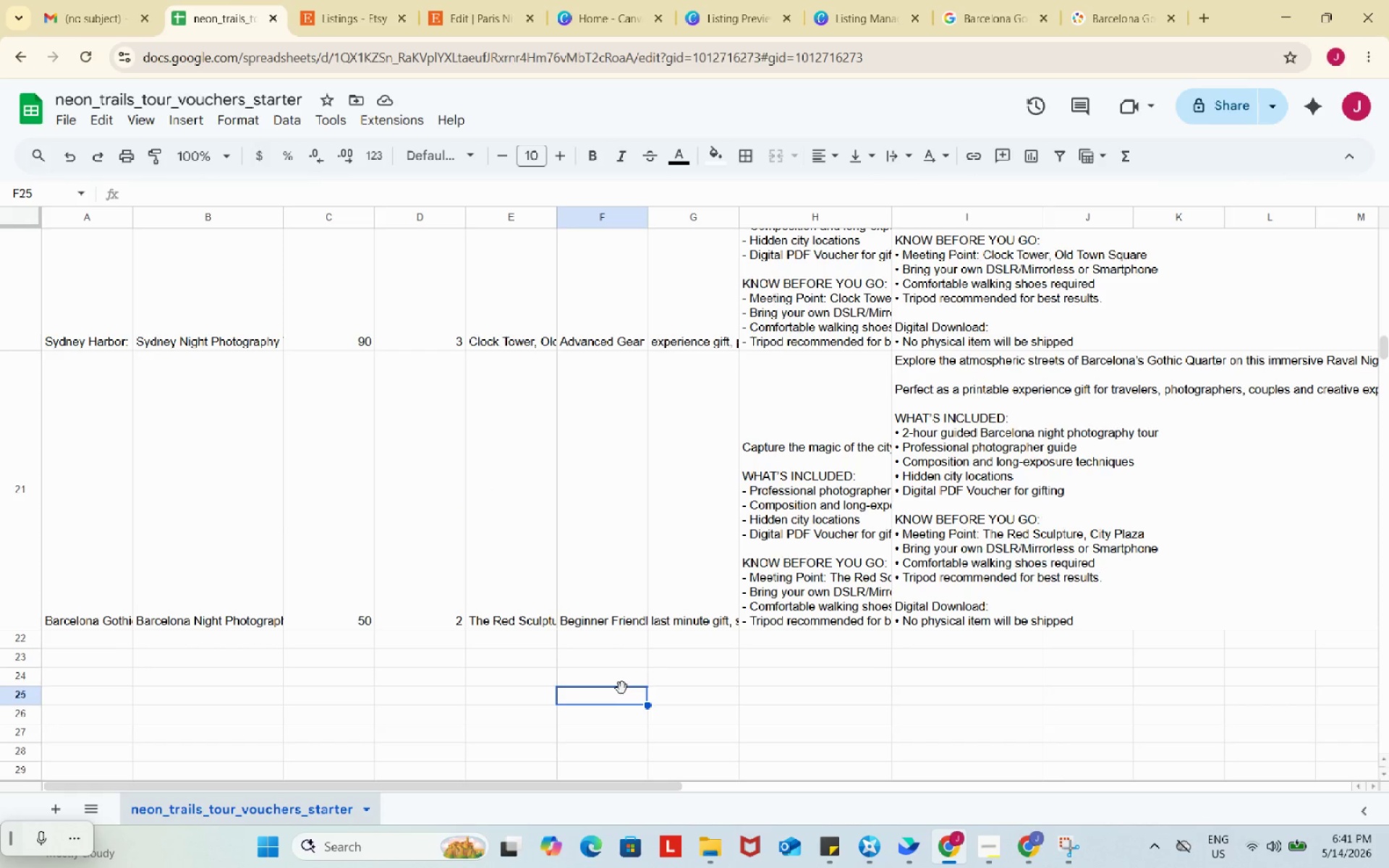 
scroll: coordinate [614, 548], scroll_direction: up, amount: 78.0
 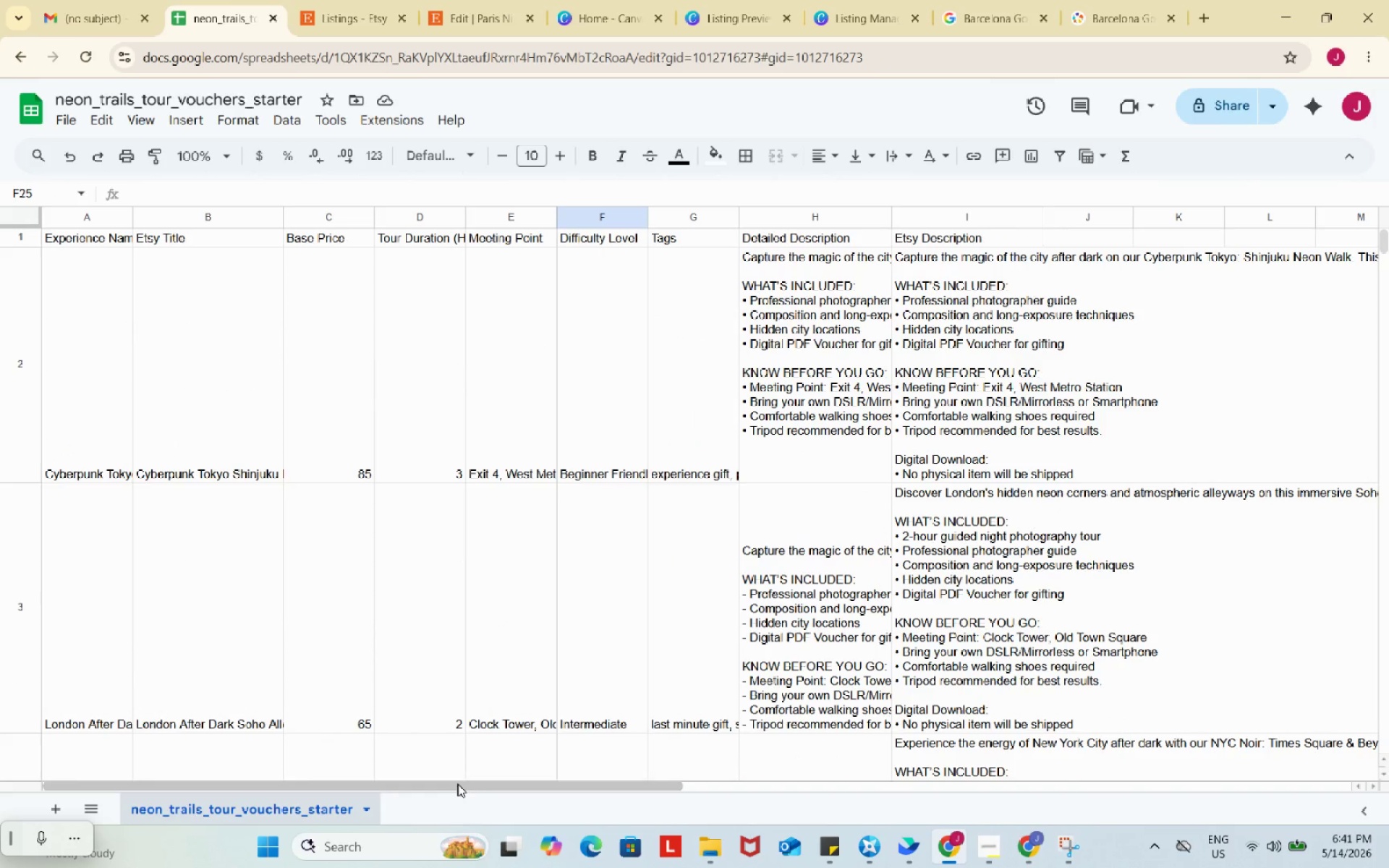 
left_click_drag(start_coordinate=[462, 791], to_coordinate=[432, 788])
 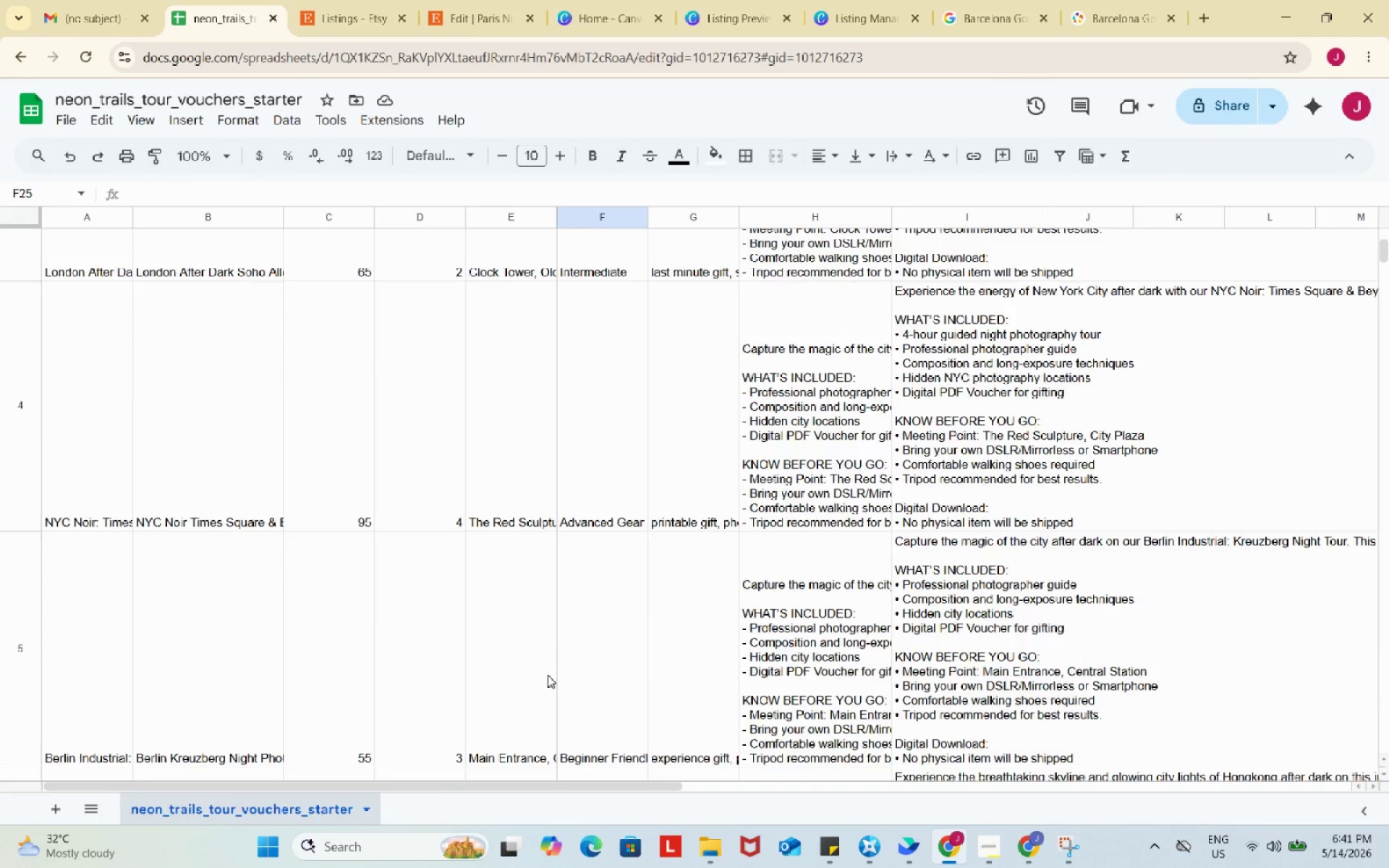 
scroll: coordinate [551, 667], scroll_direction: down, amount: 56.0
 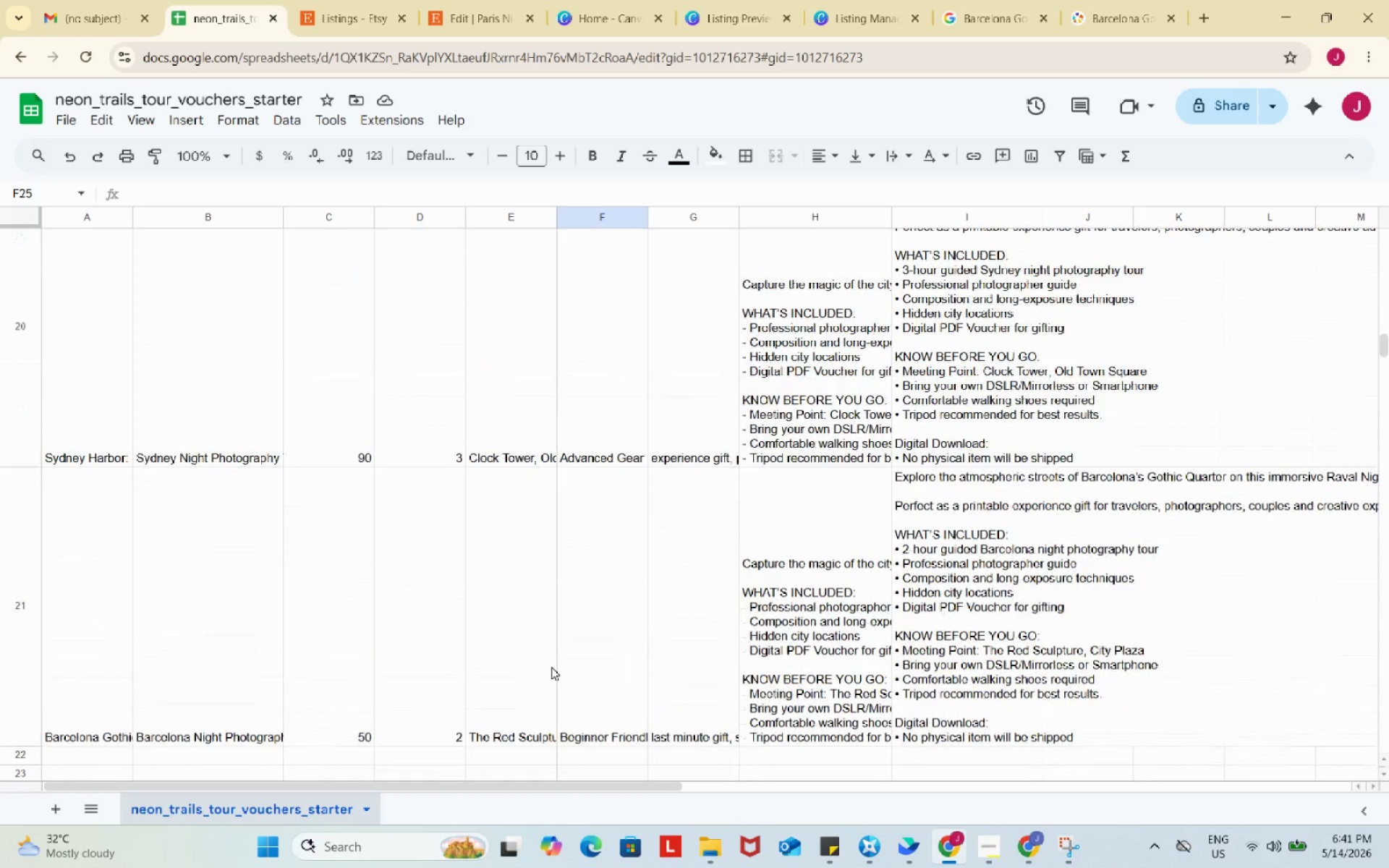 
scroll: coordinate [329, 495], scroll_direction: up, amount: 71.0
 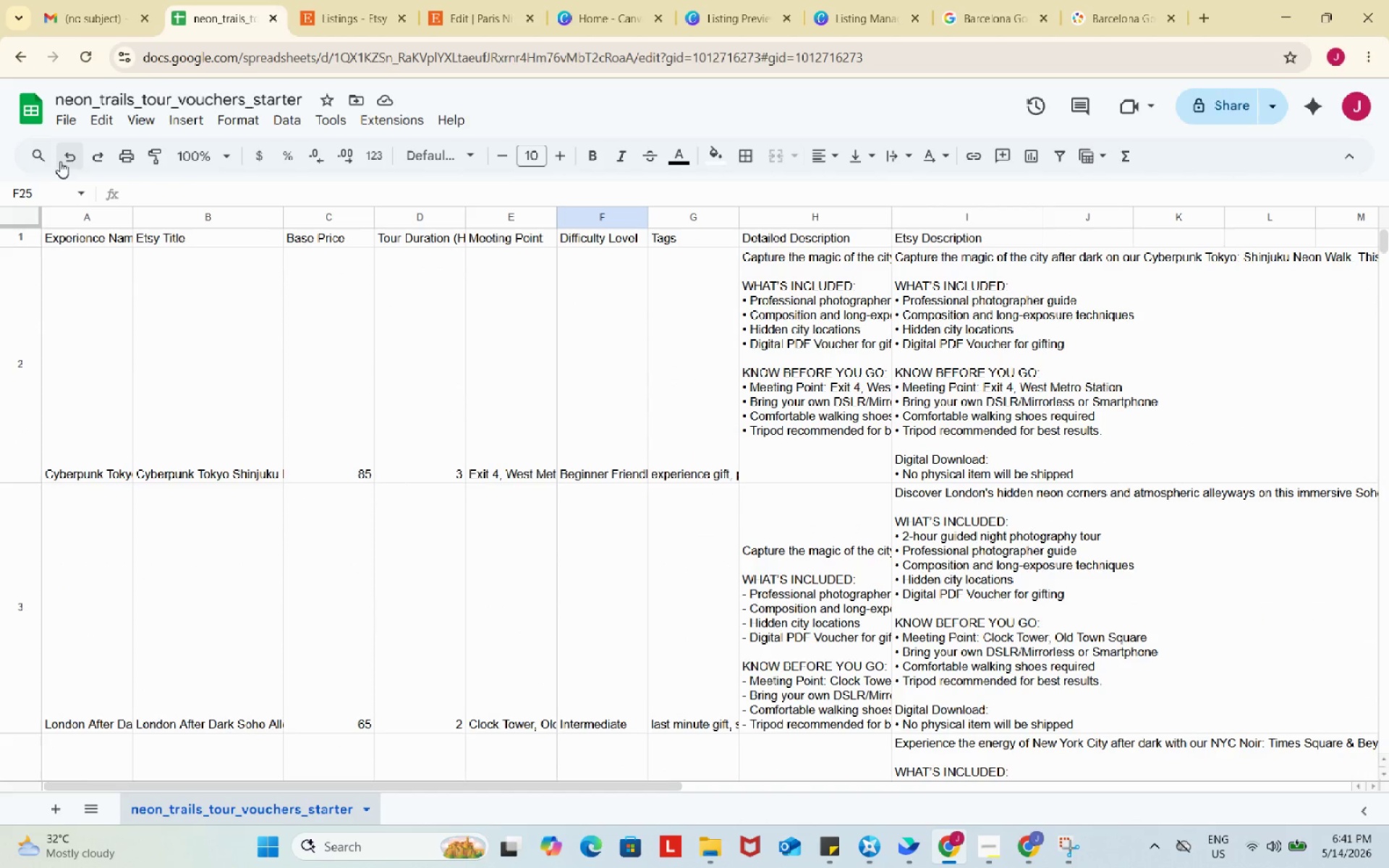 
mouse_move([40, 156])
 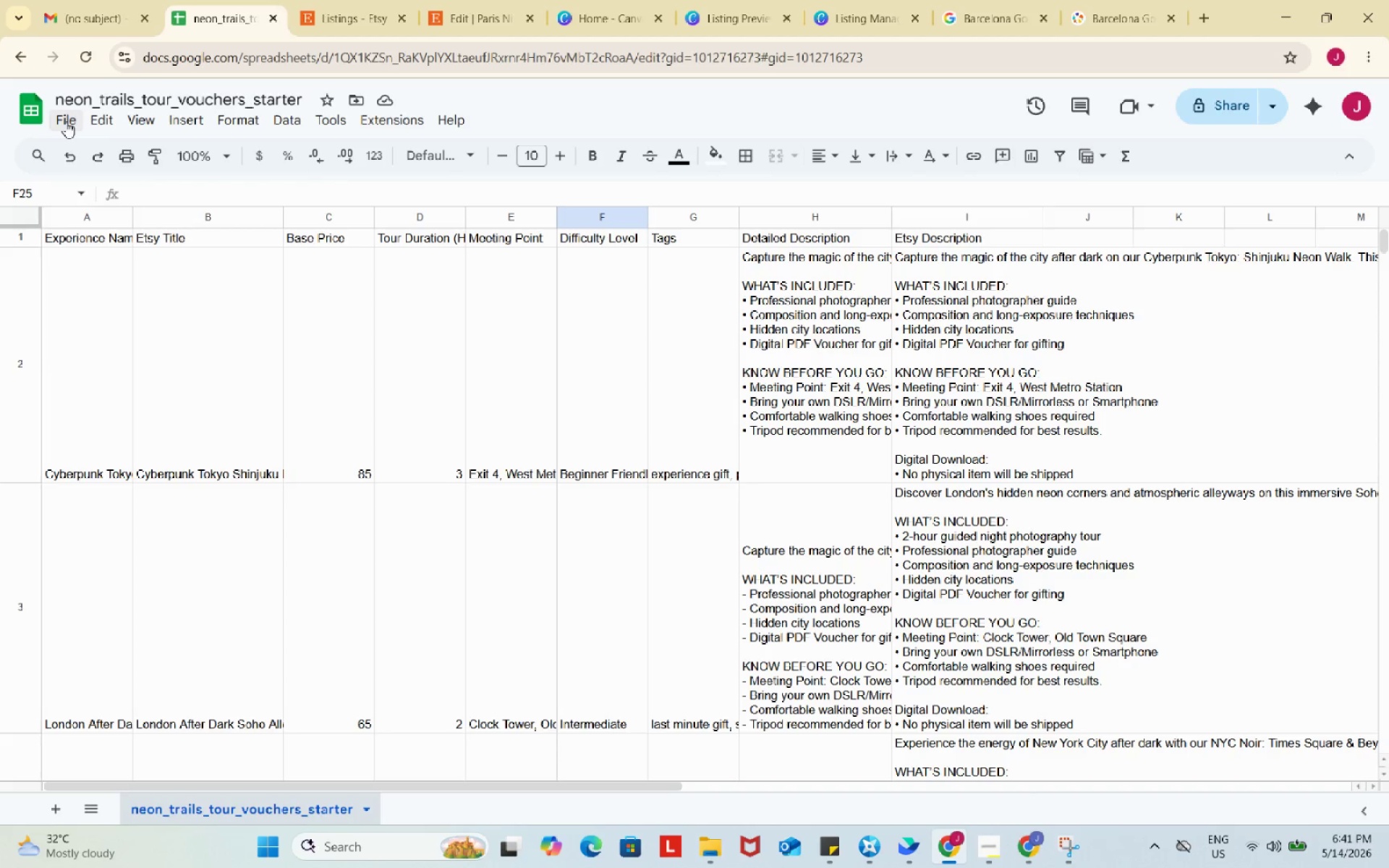 
left_click([66, 122])
 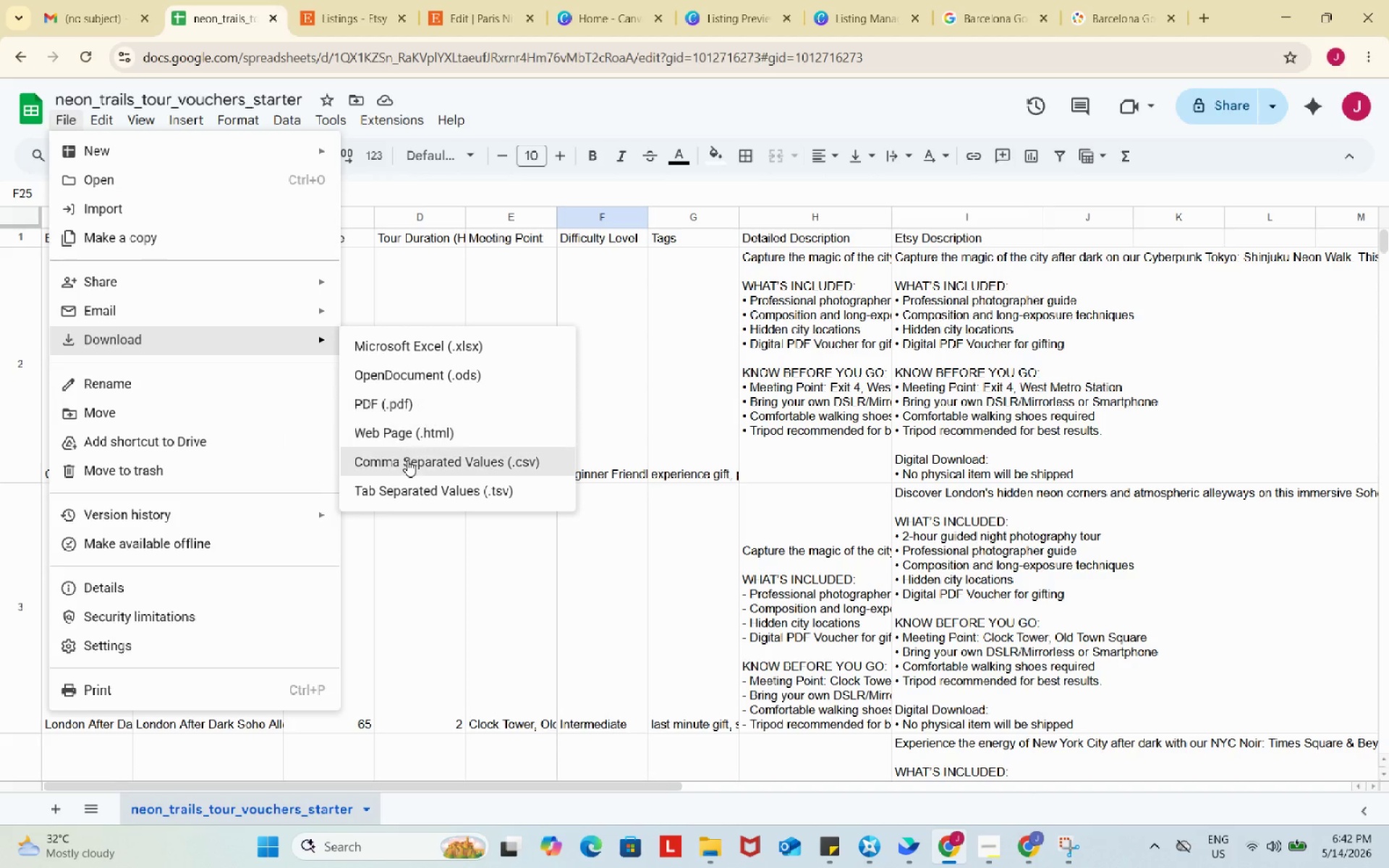 
left_click([407, 460])
 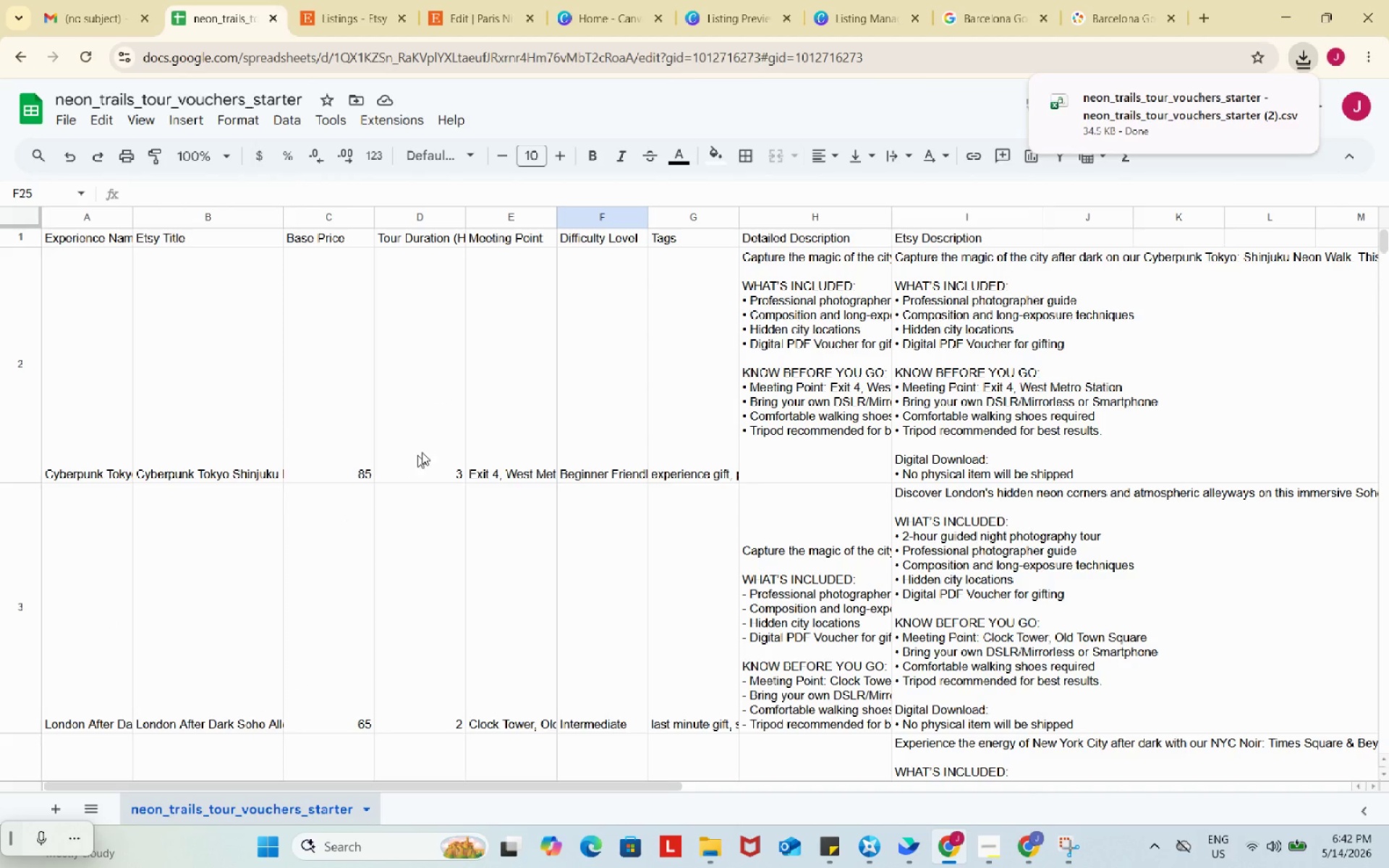 
wait(6.22)
 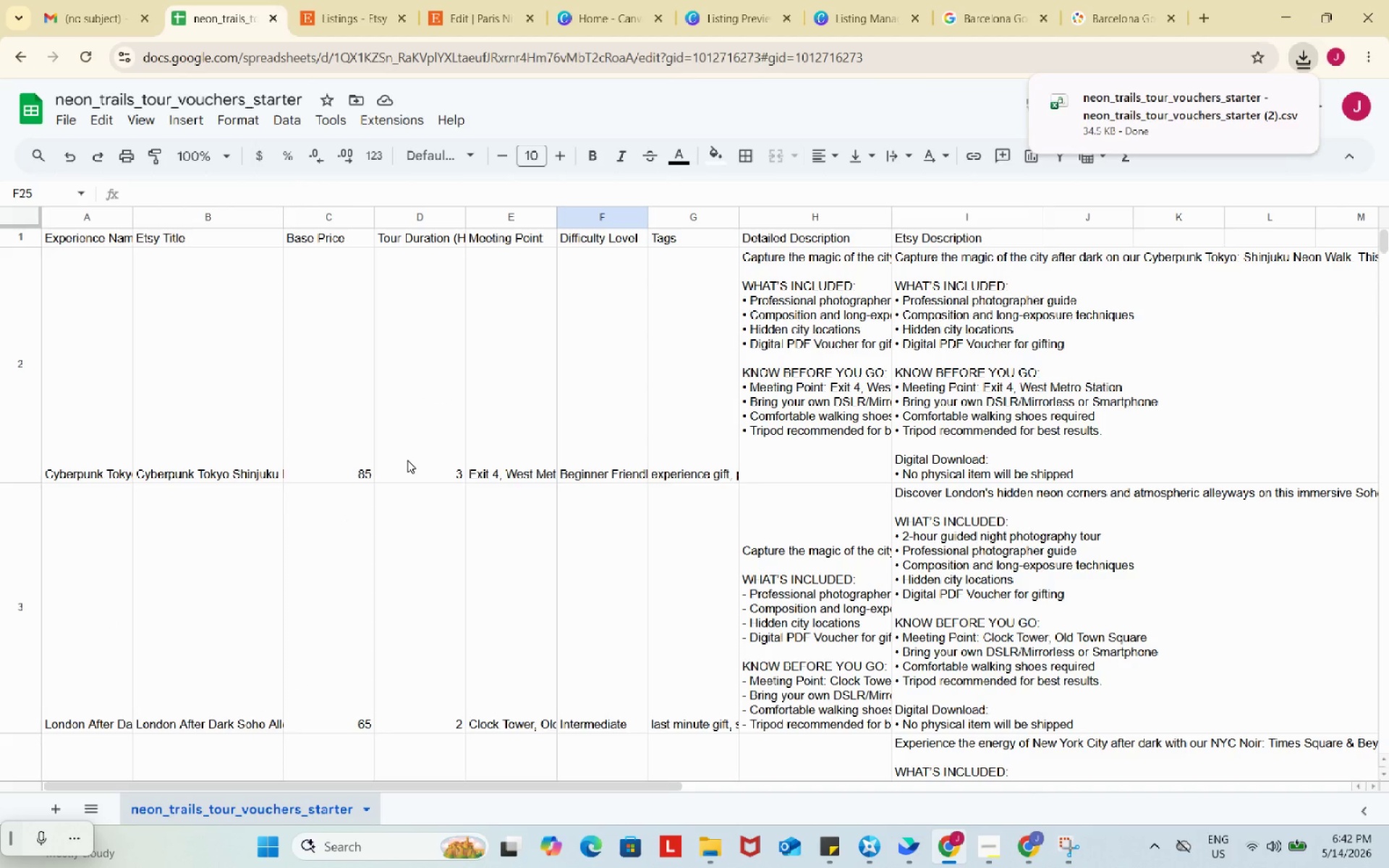 
left_click([730, 9])
 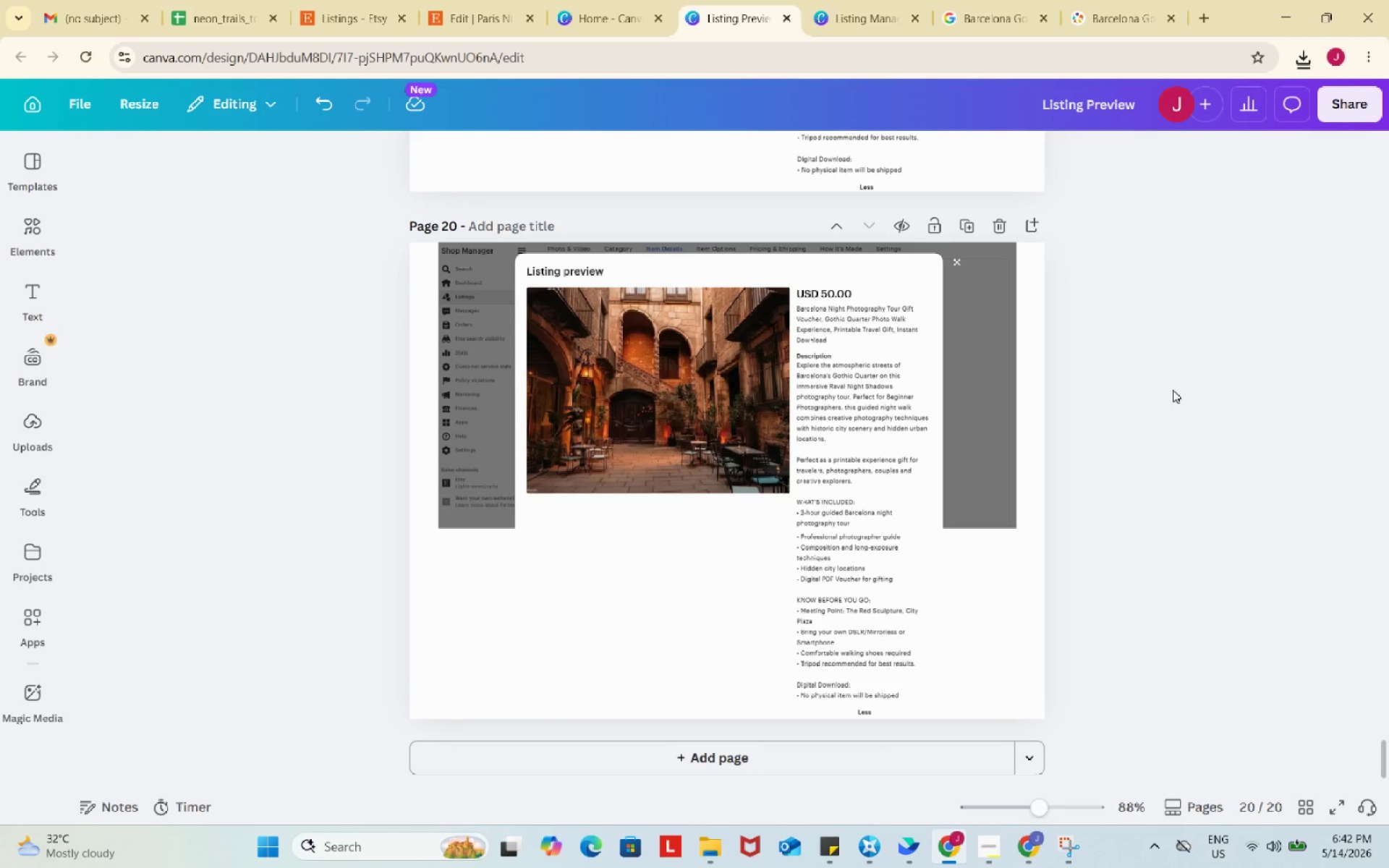 
scroll: coordinate [1173, 390], scroll_direction: down, amount: 9.0
 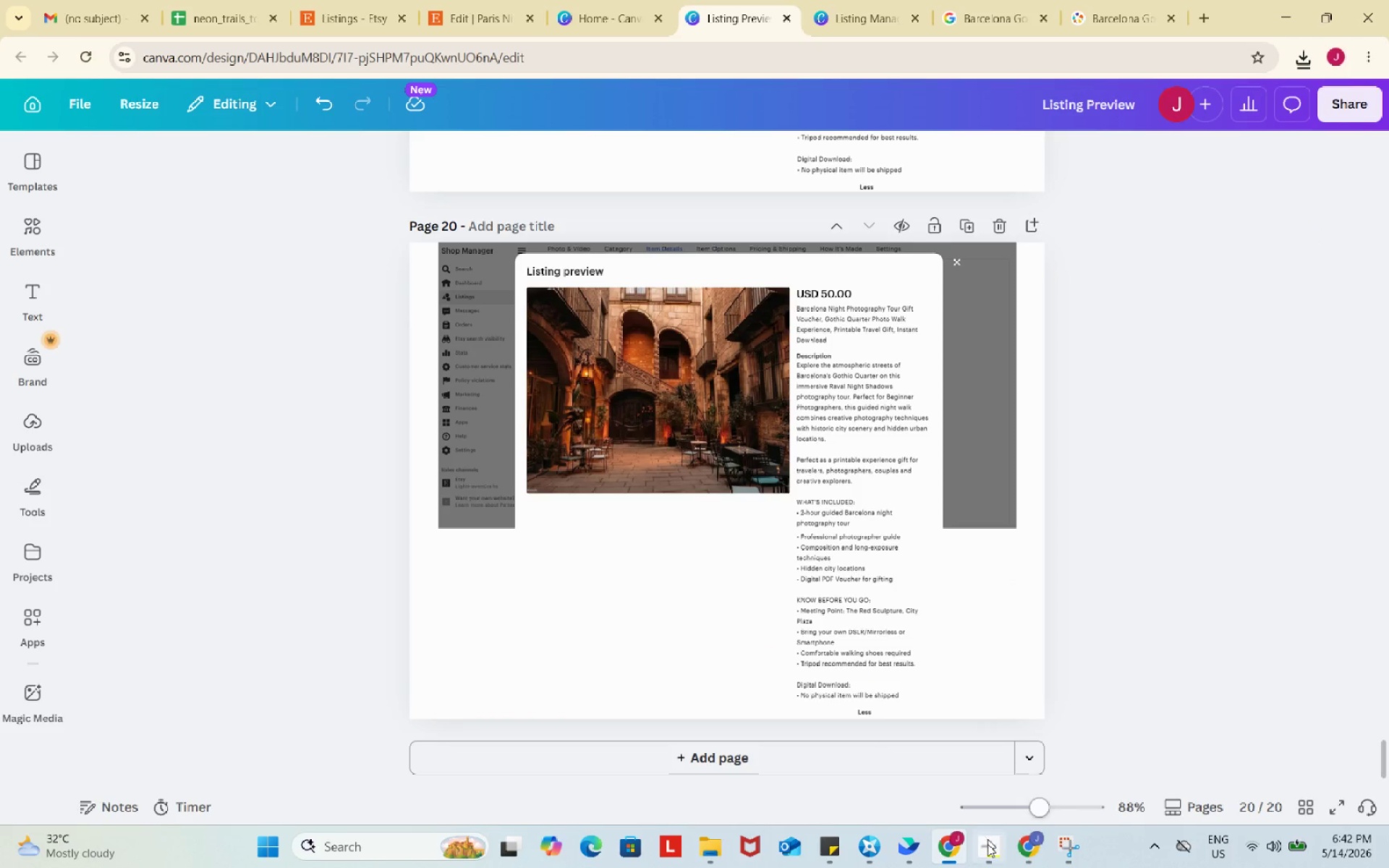 
left_click([989, 852])
 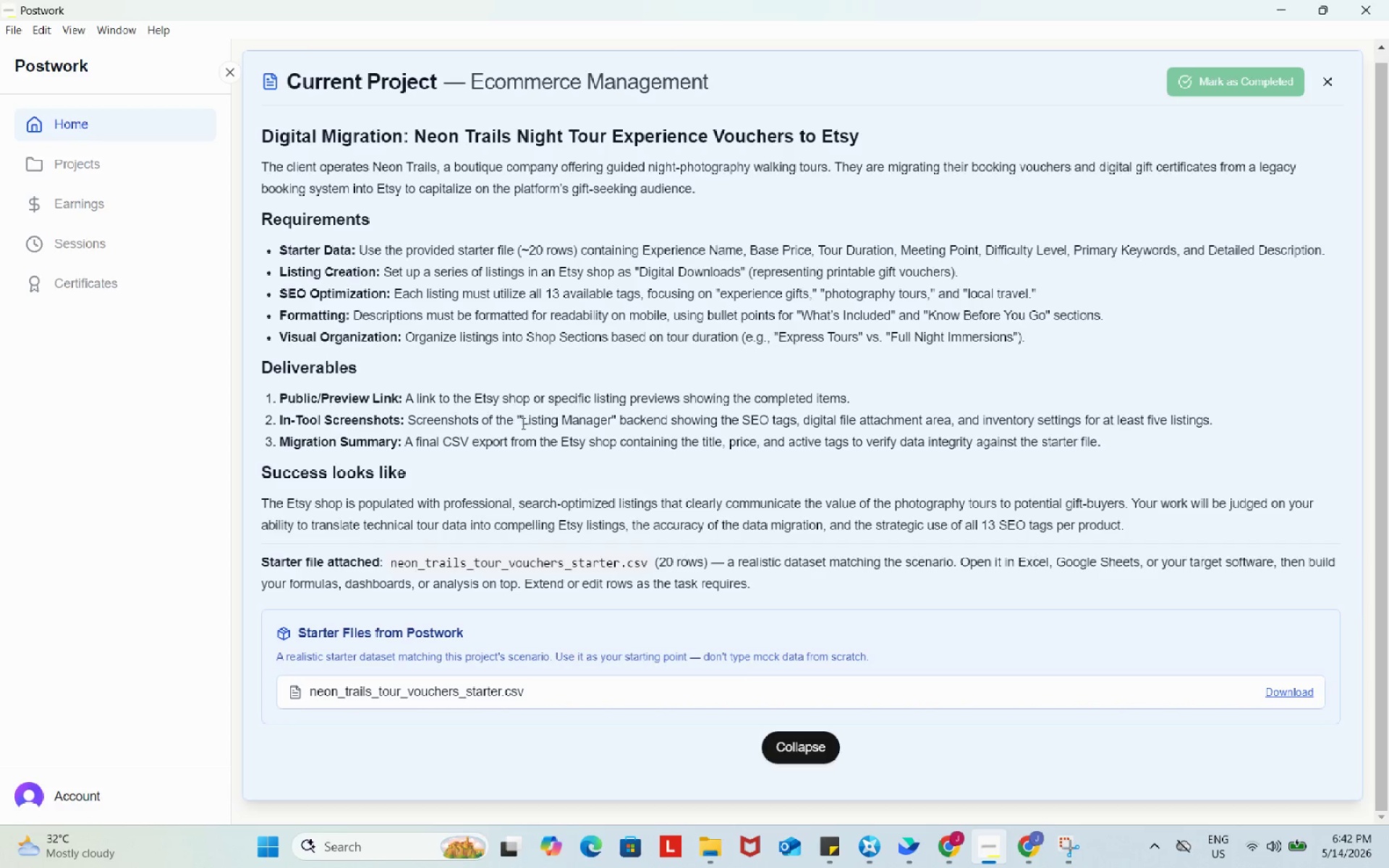 
left_click([940, 853])
 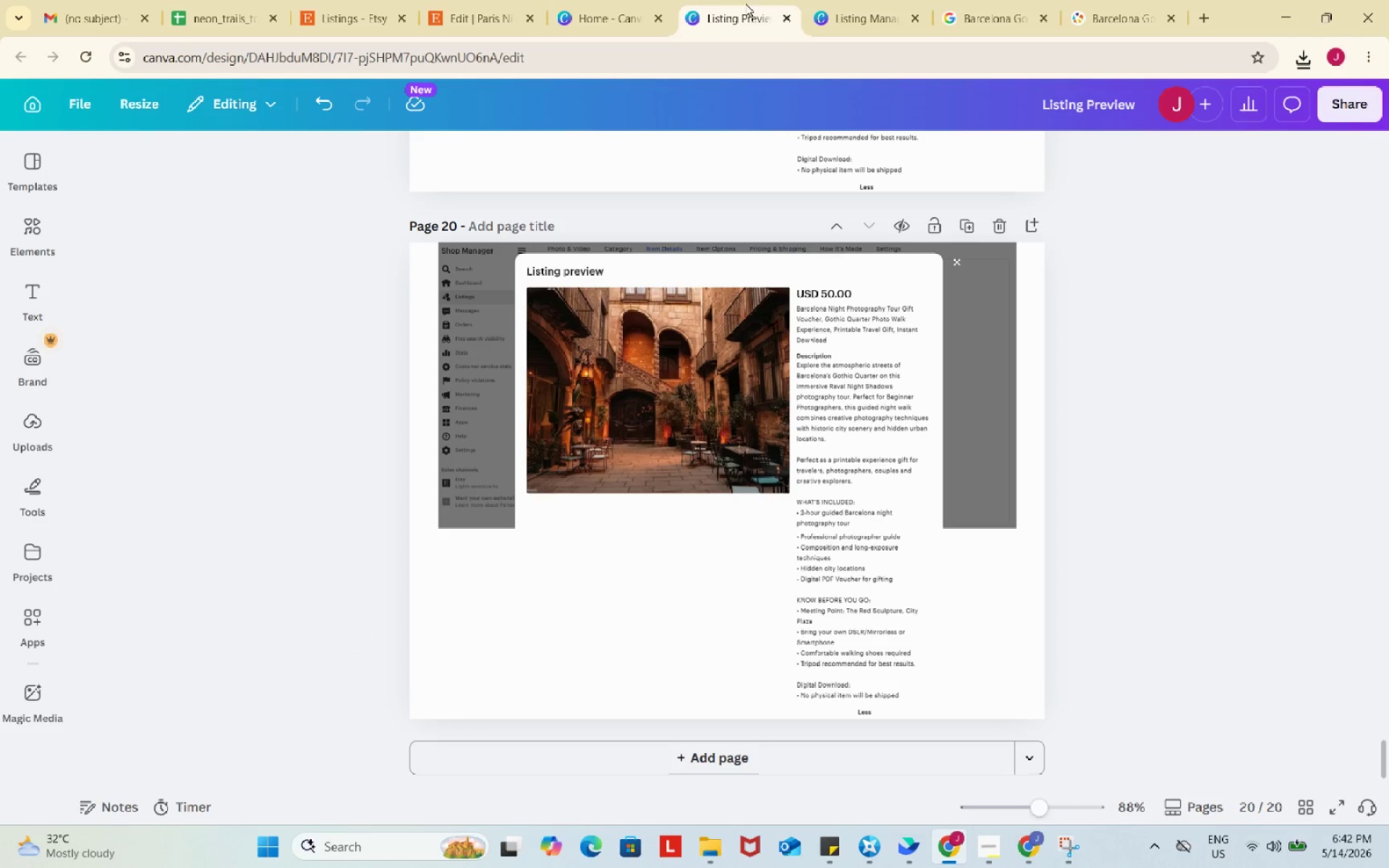 
left_click([851, 4])
 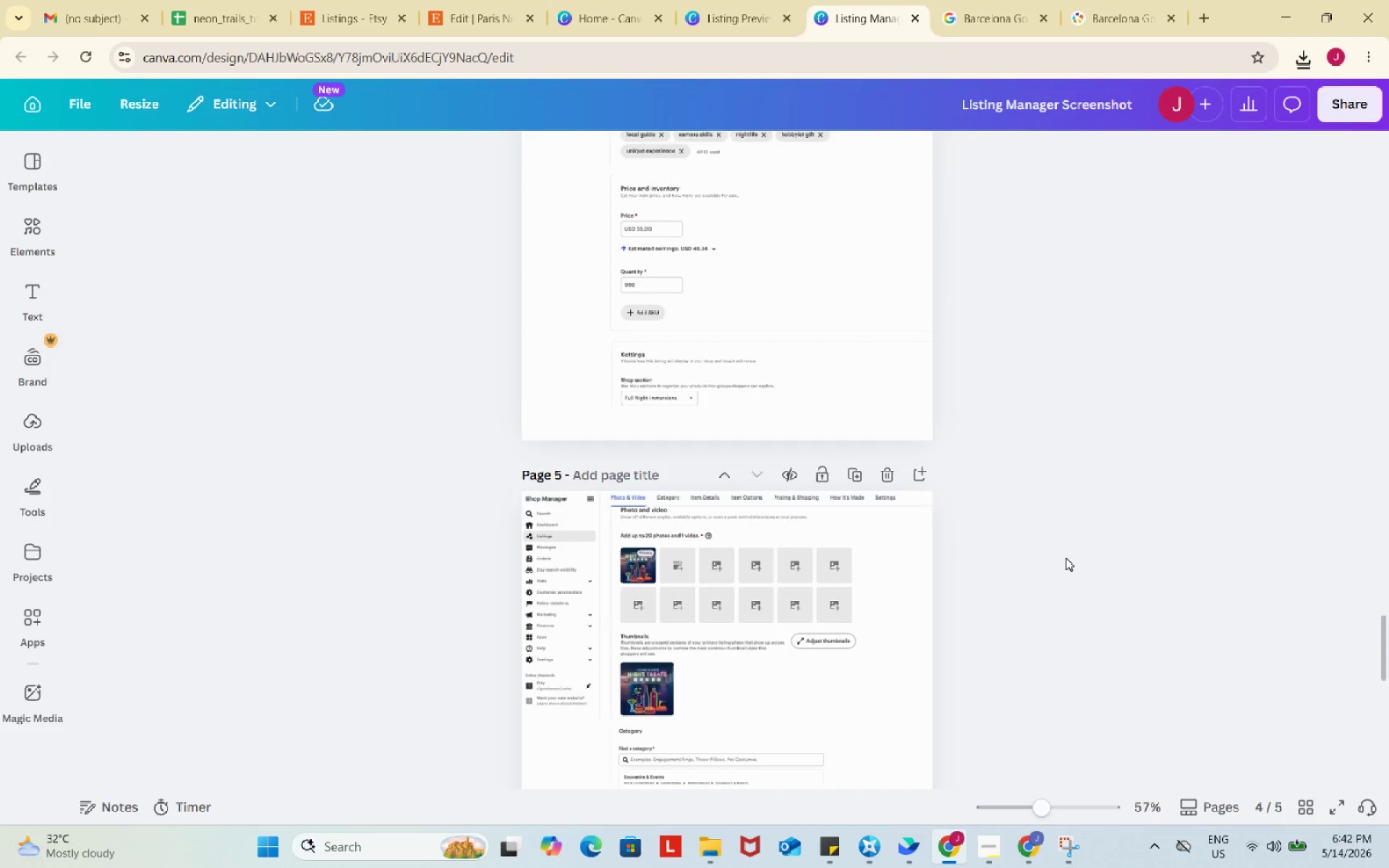 
scroll: coordinate [1066, 558], scroll_direction: down, amount: 11.0
 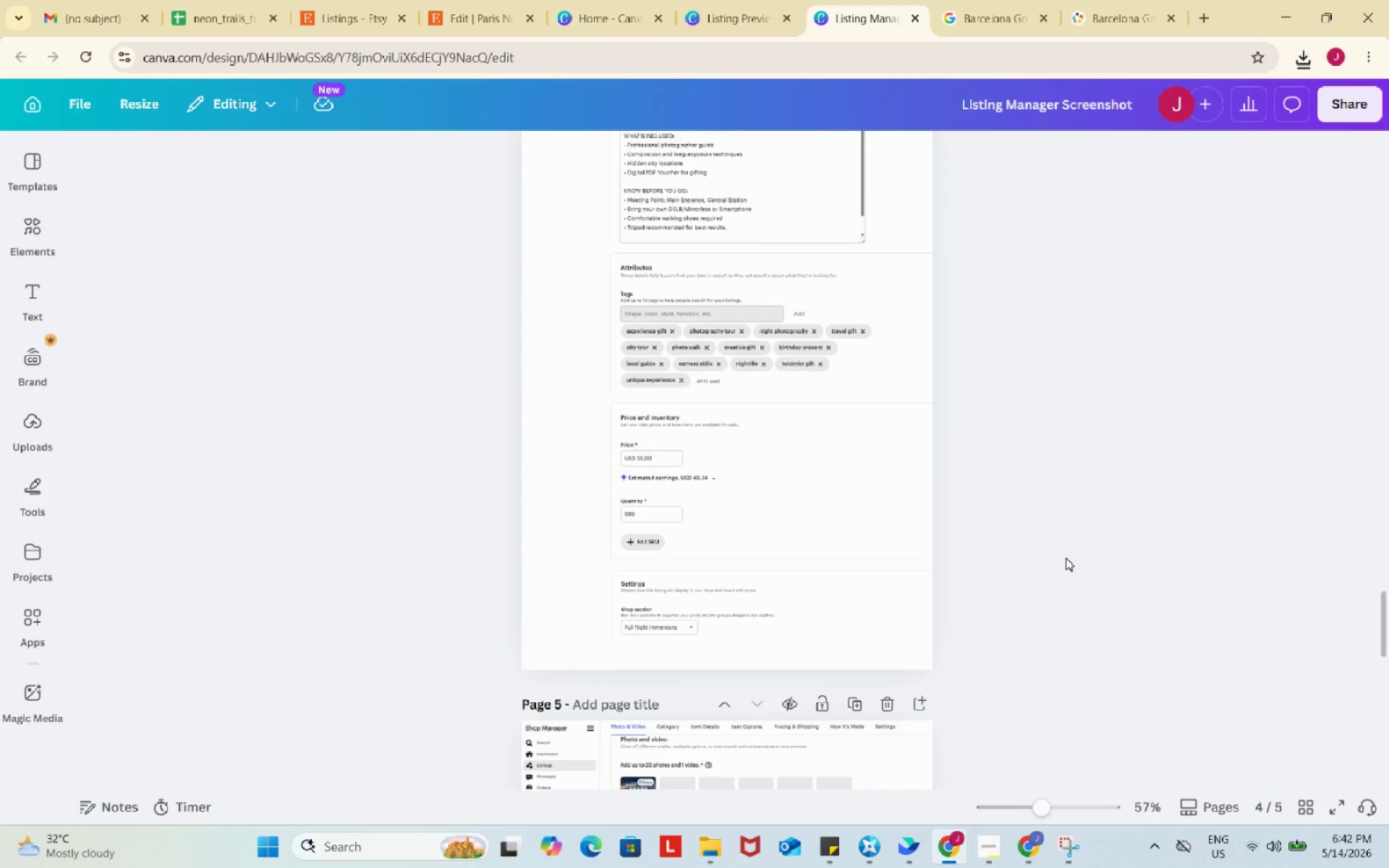 
scroll: coordinate [1066, 558], scroll_direction: up, amount: 5.0
 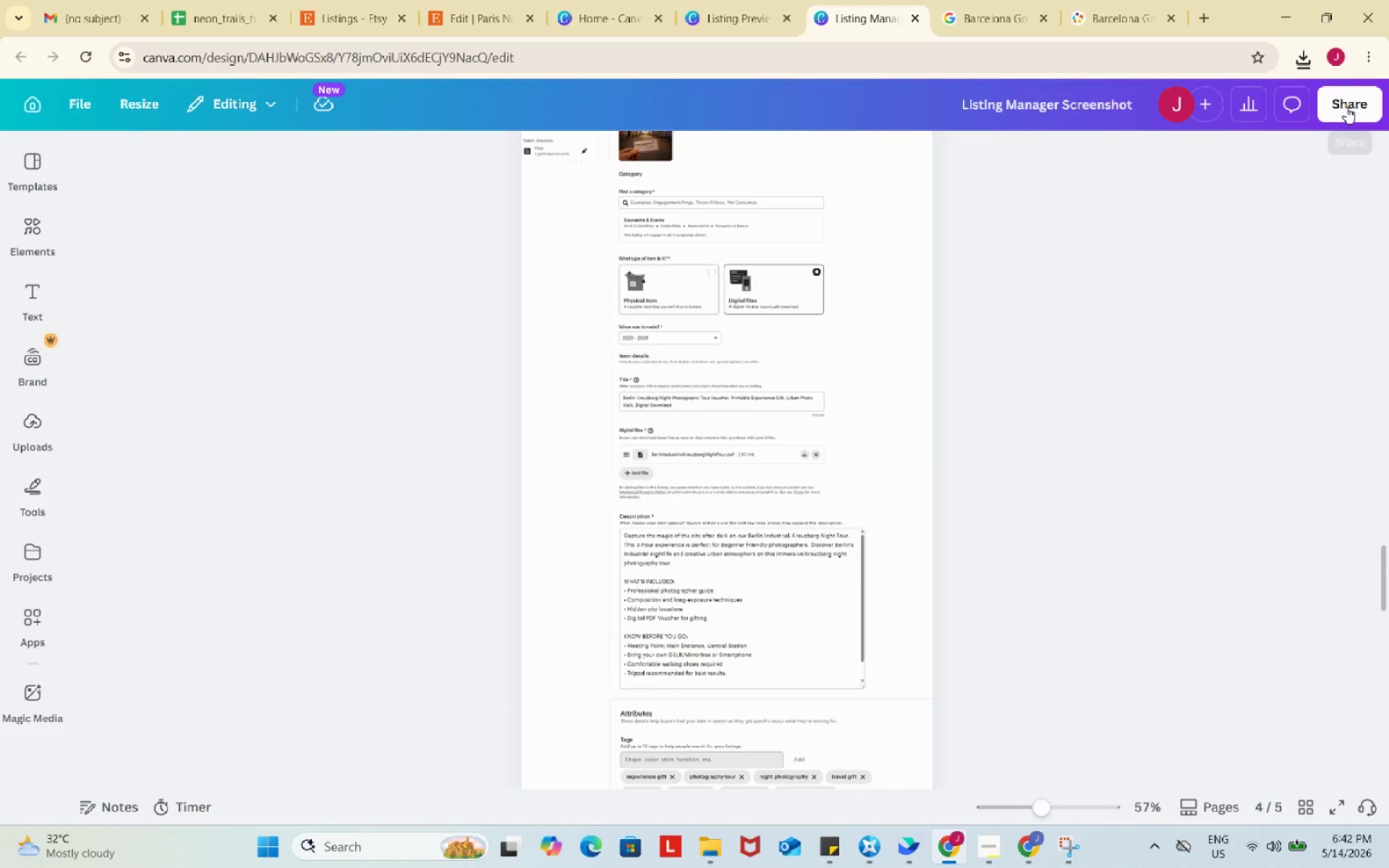 
left_click([1346, 107])
 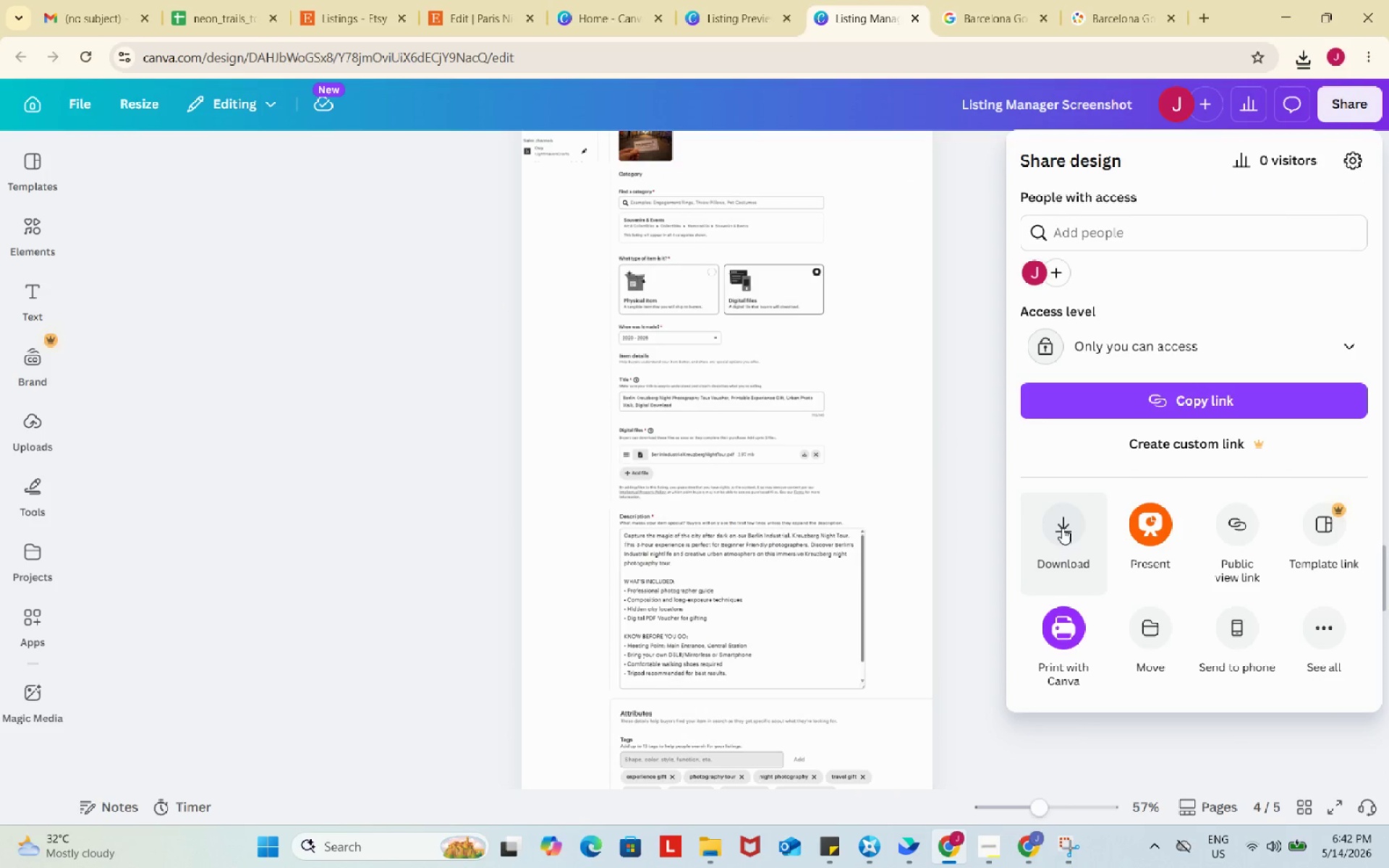 
left_click([1062, 528])
 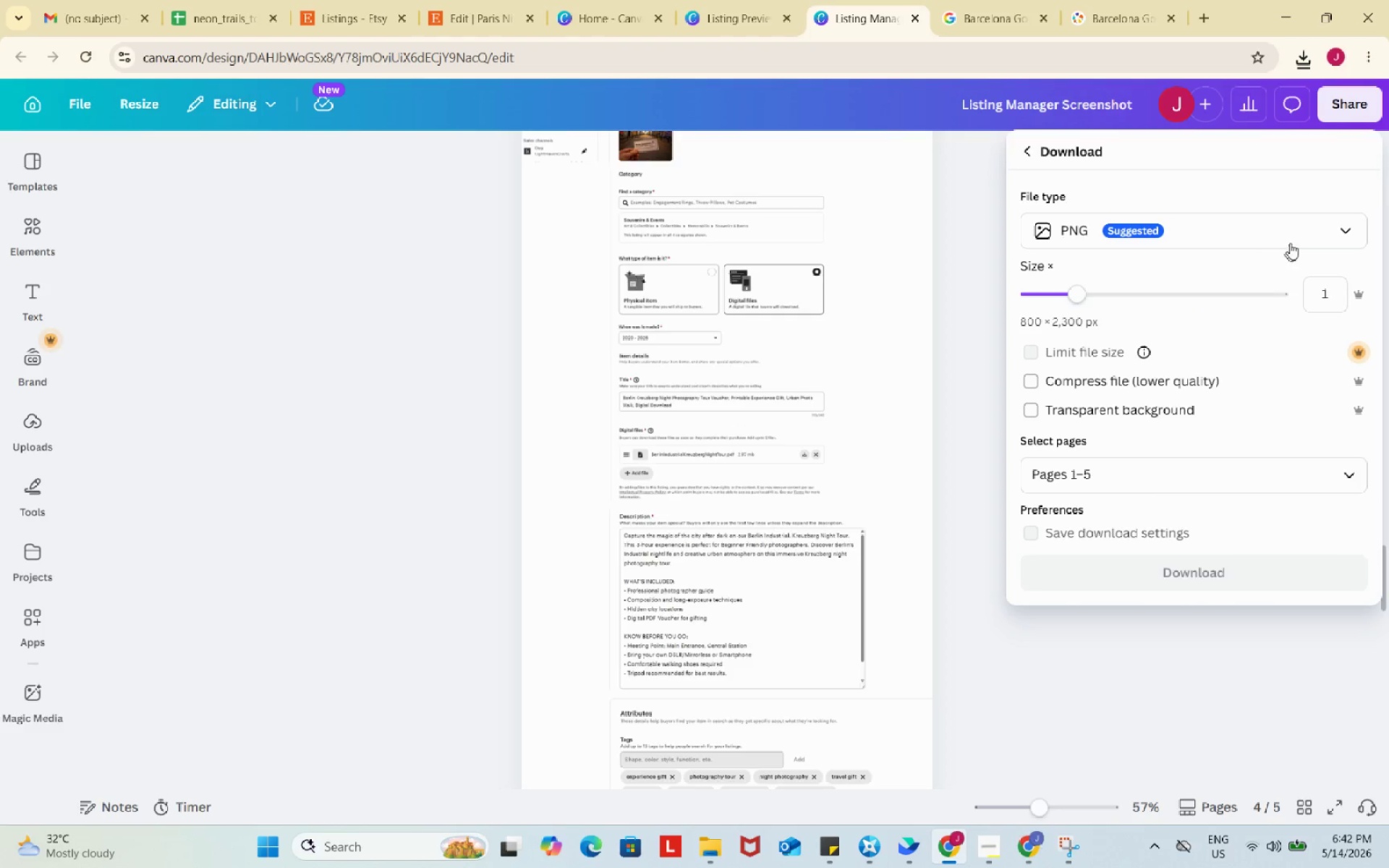 
left_click([1312, 228])
 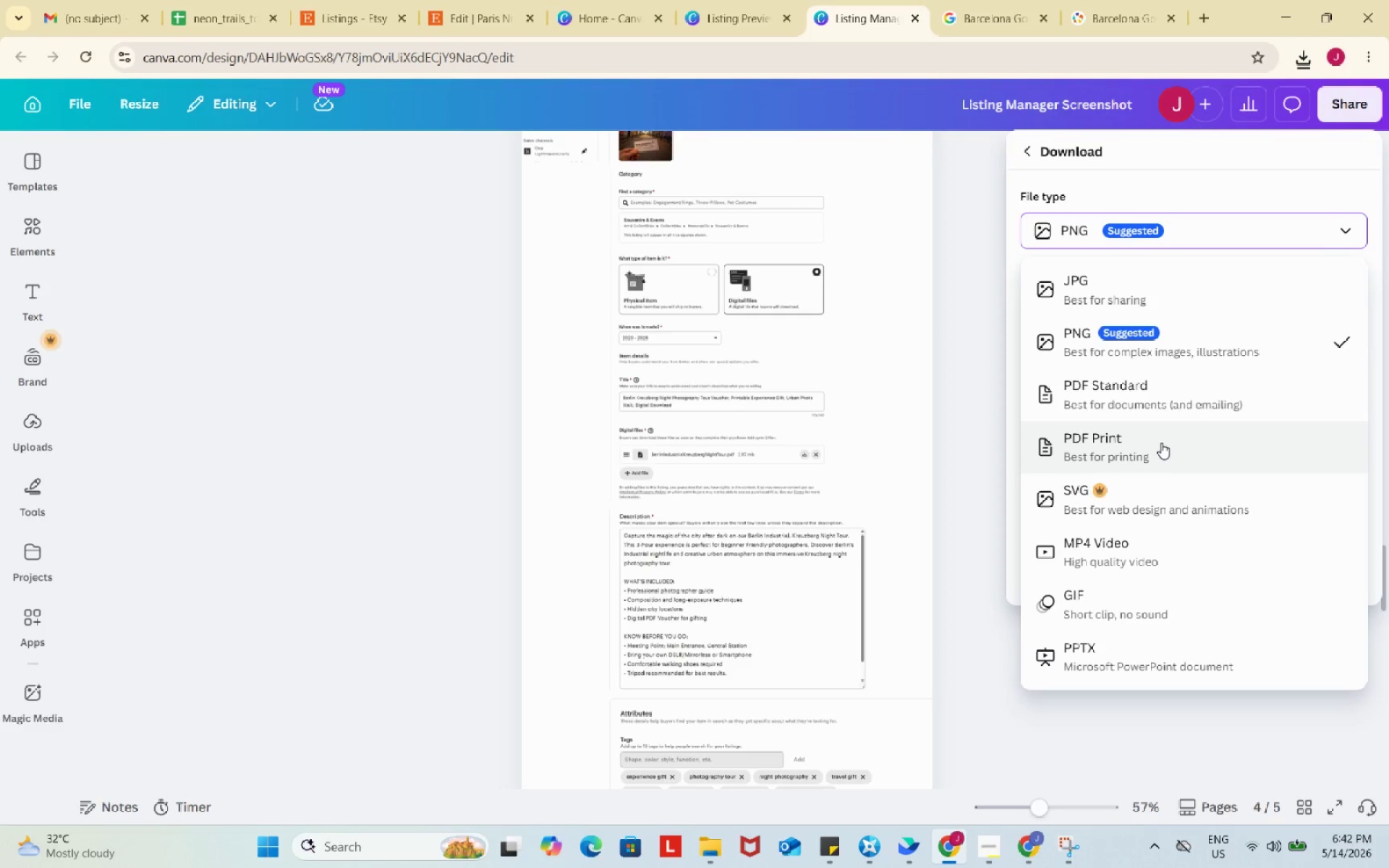 
left_click([1162, 444])
 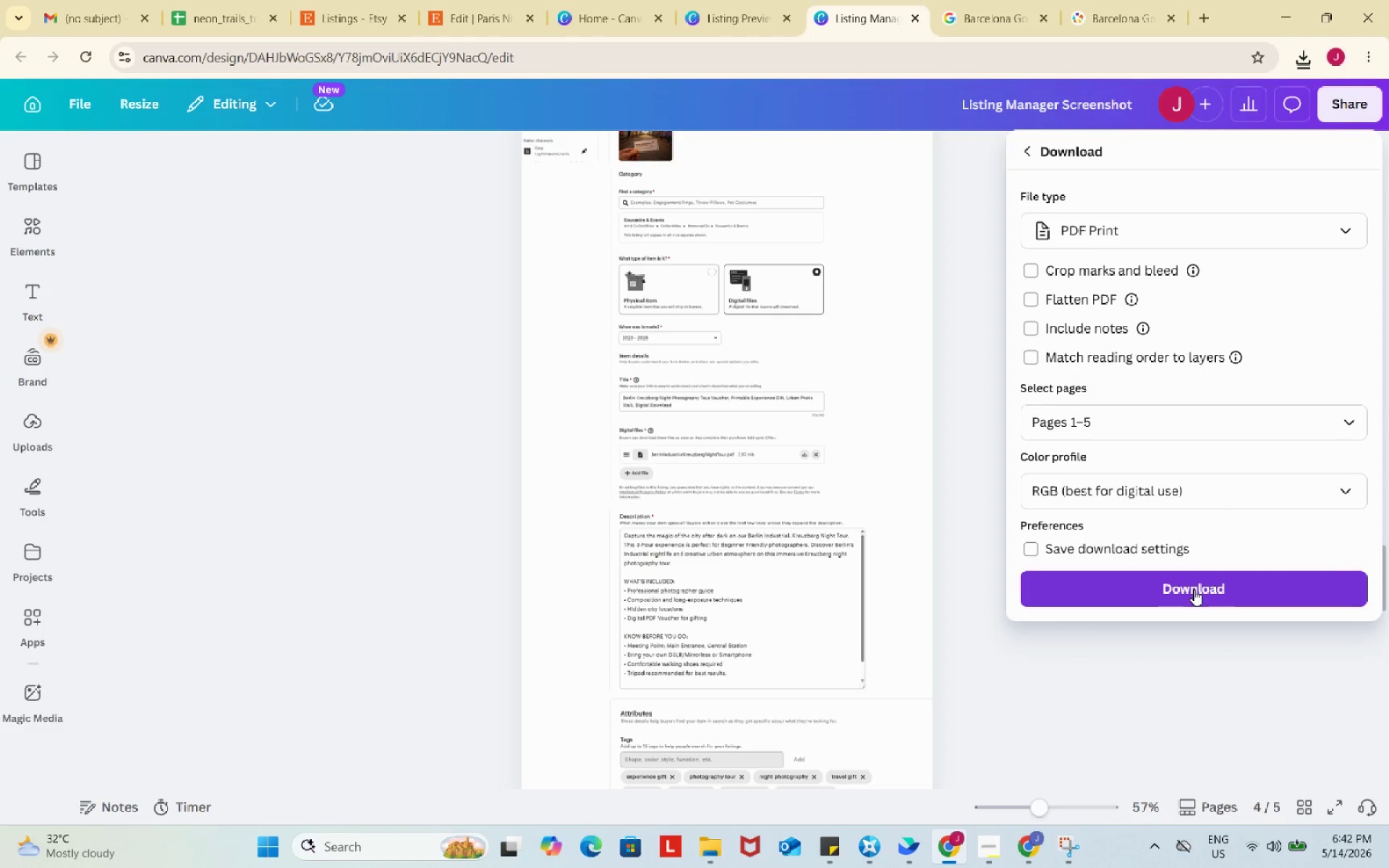 
left_click([1194, 587])
 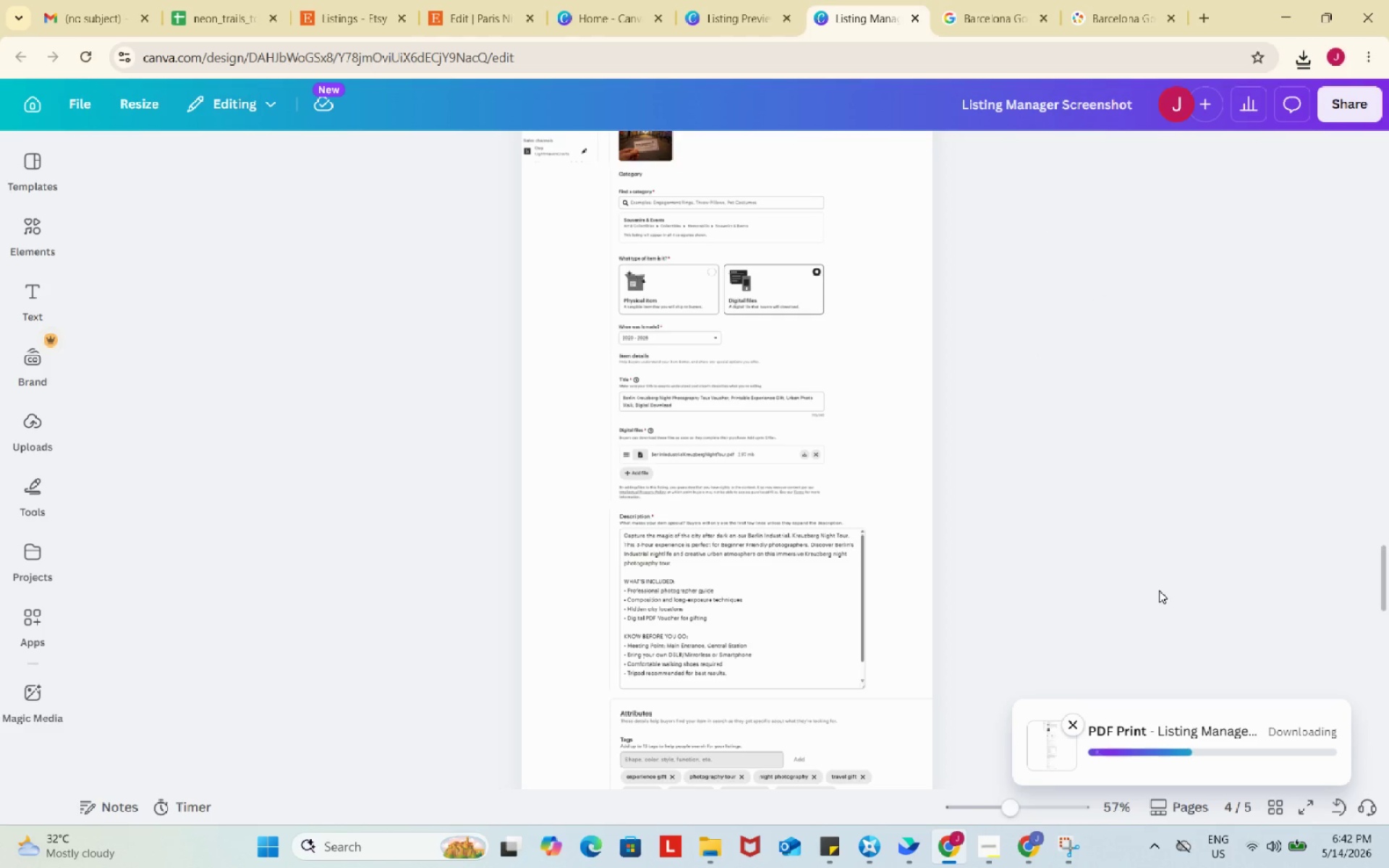 
wait(5.05)
 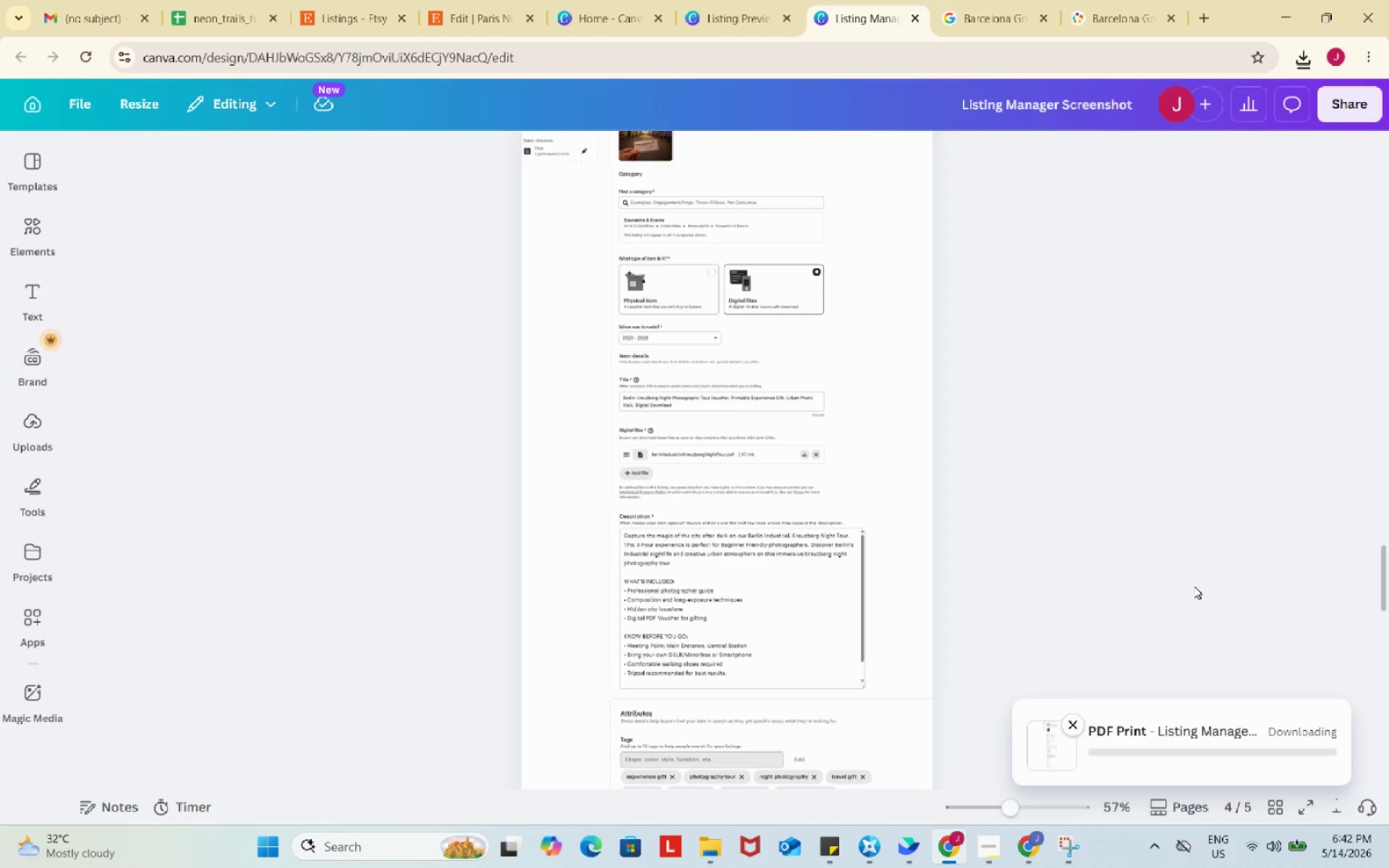 
left_click([720, 5])
 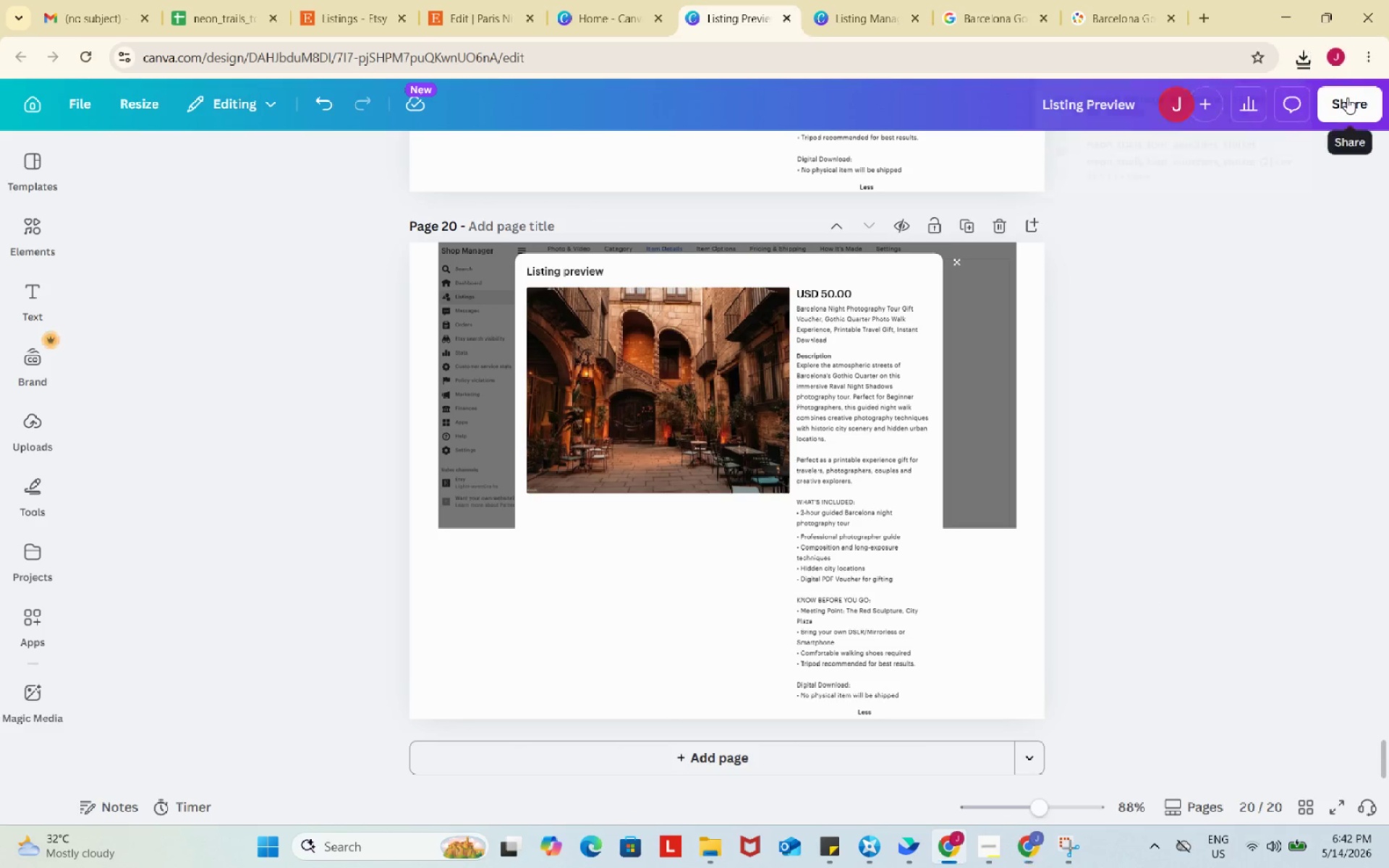 
left_click([1347, 98])
 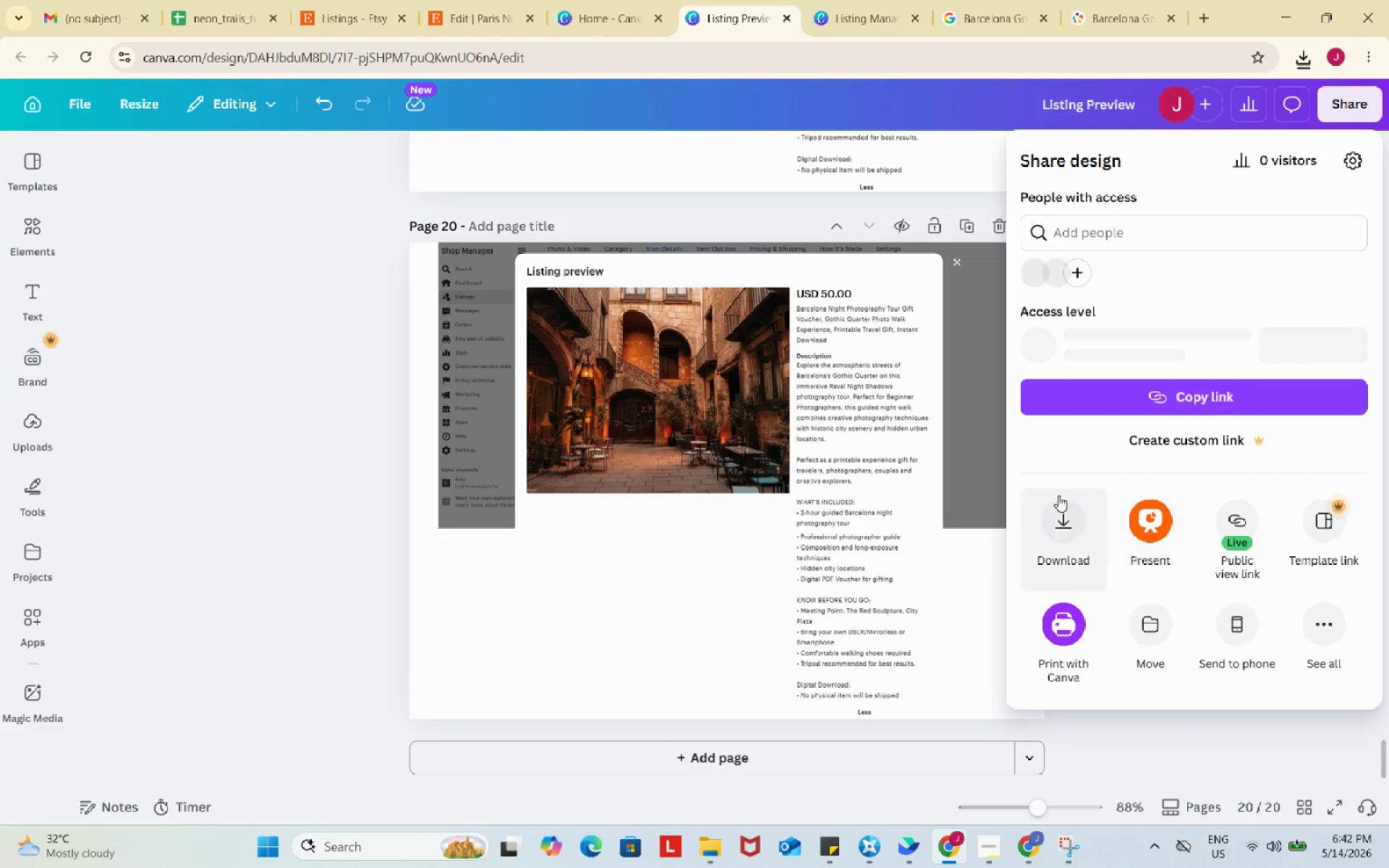 
left_click([1064, 517])
 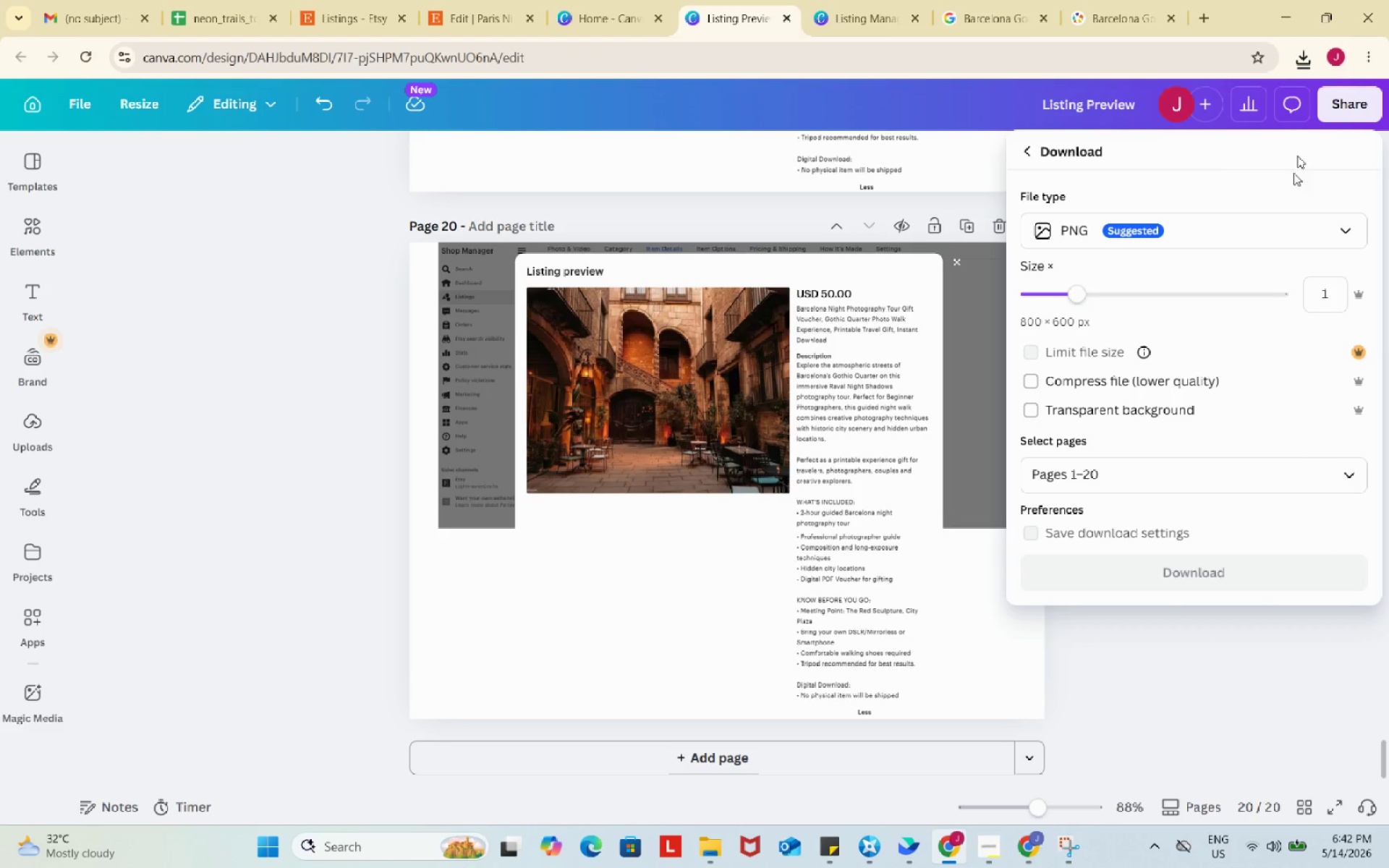 
left_click([1207, 731])
 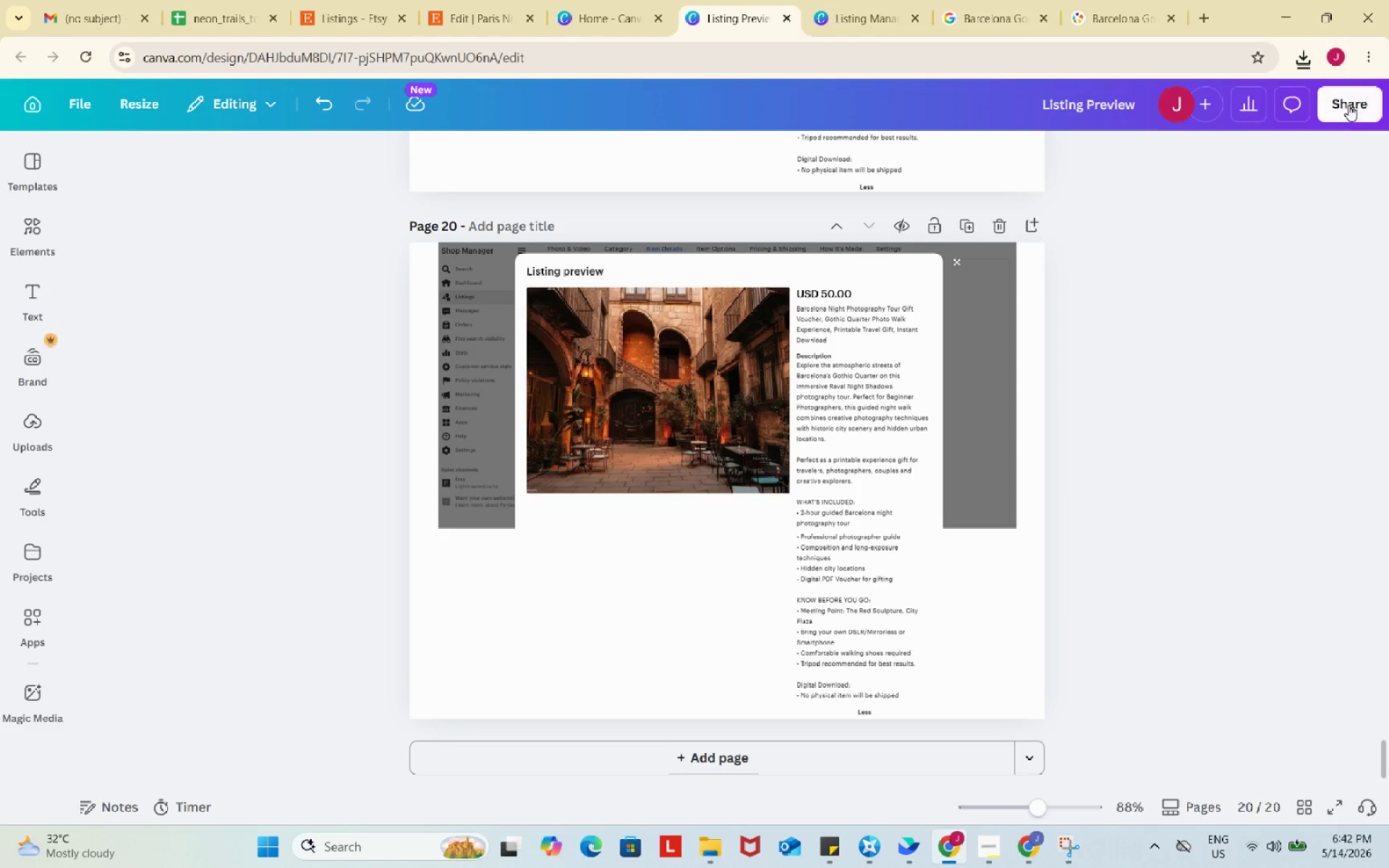 
left_click([1348, 105])
 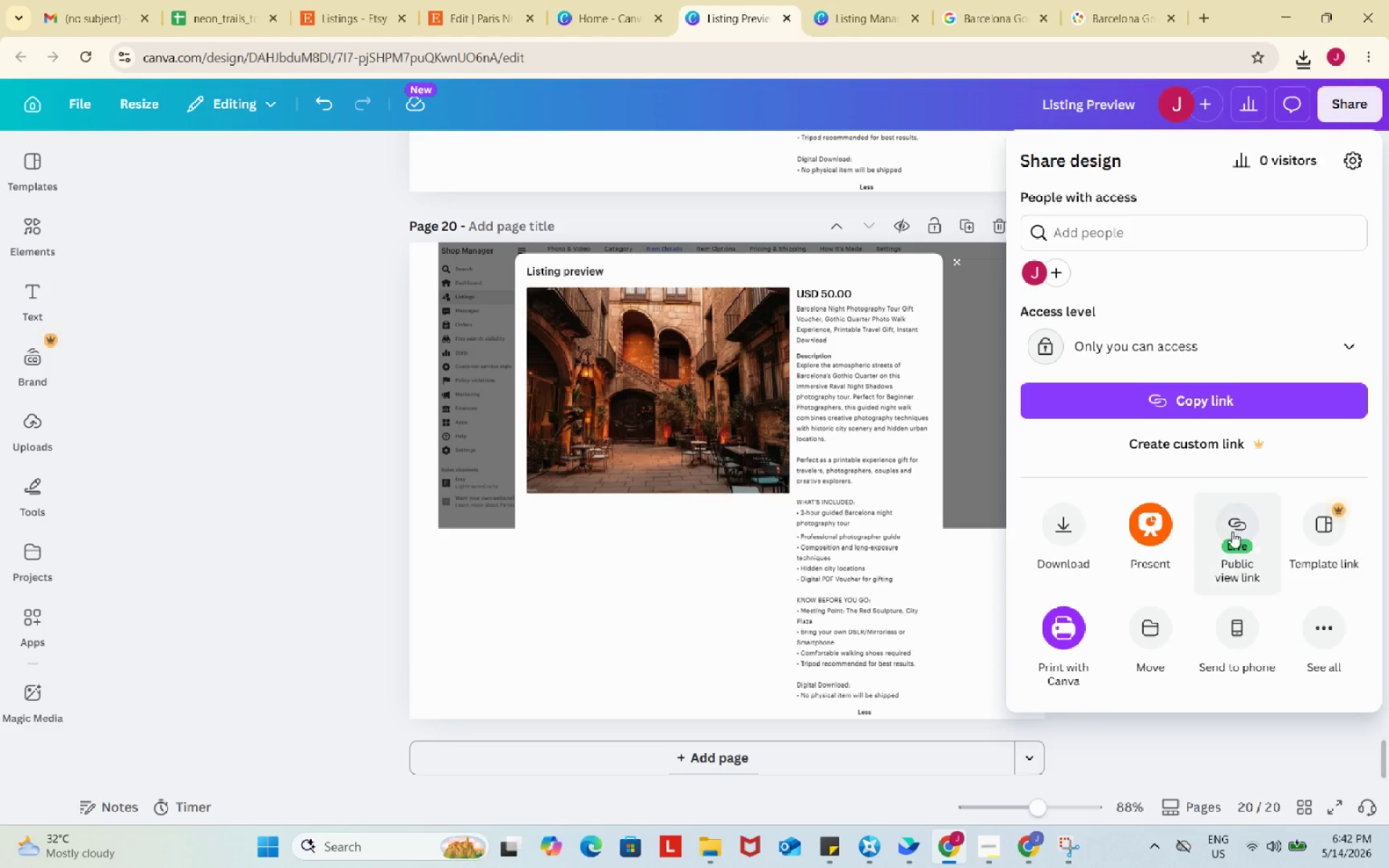 
left_click([1232, 532])
 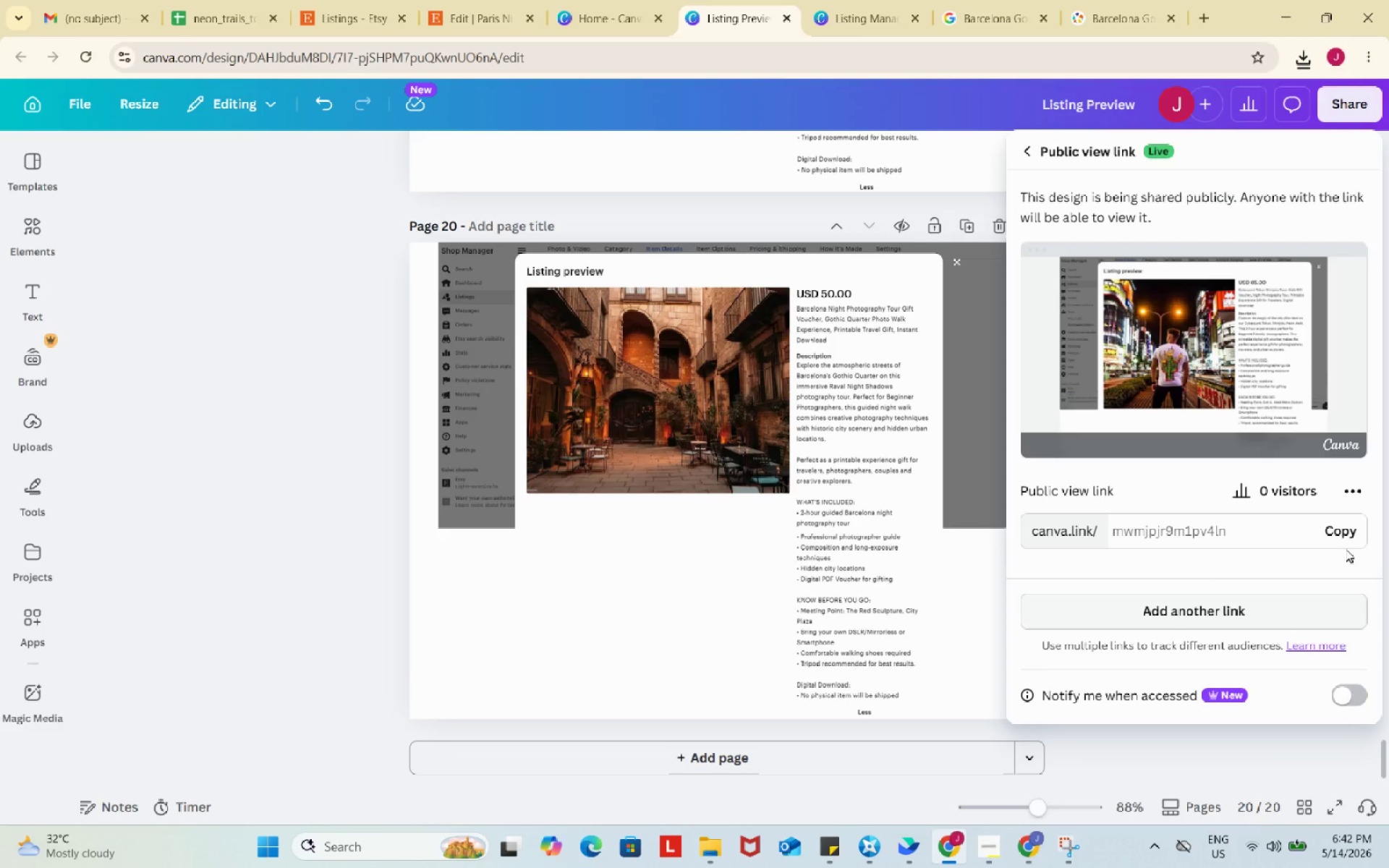 
left_click([1341, 522])
 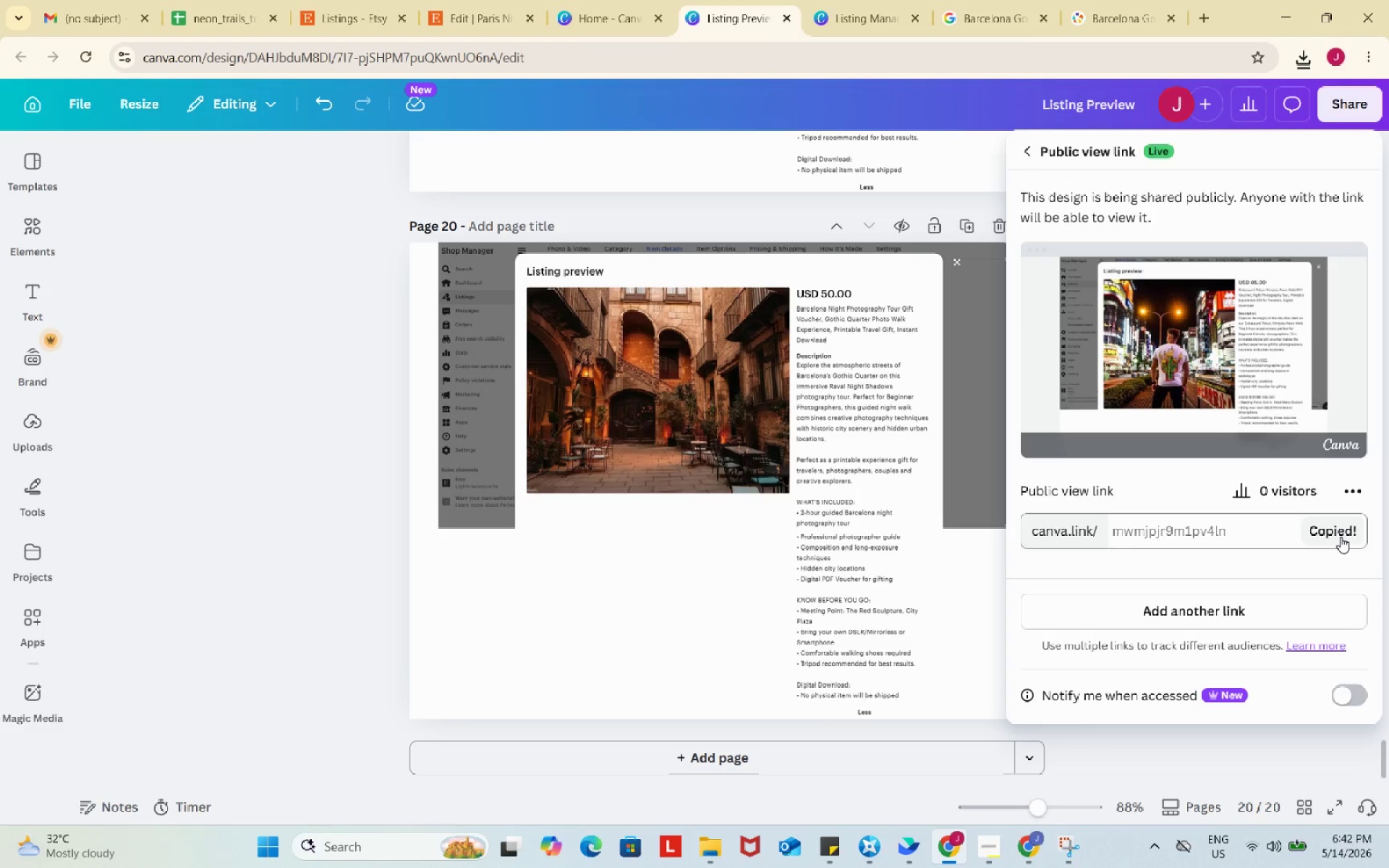 